 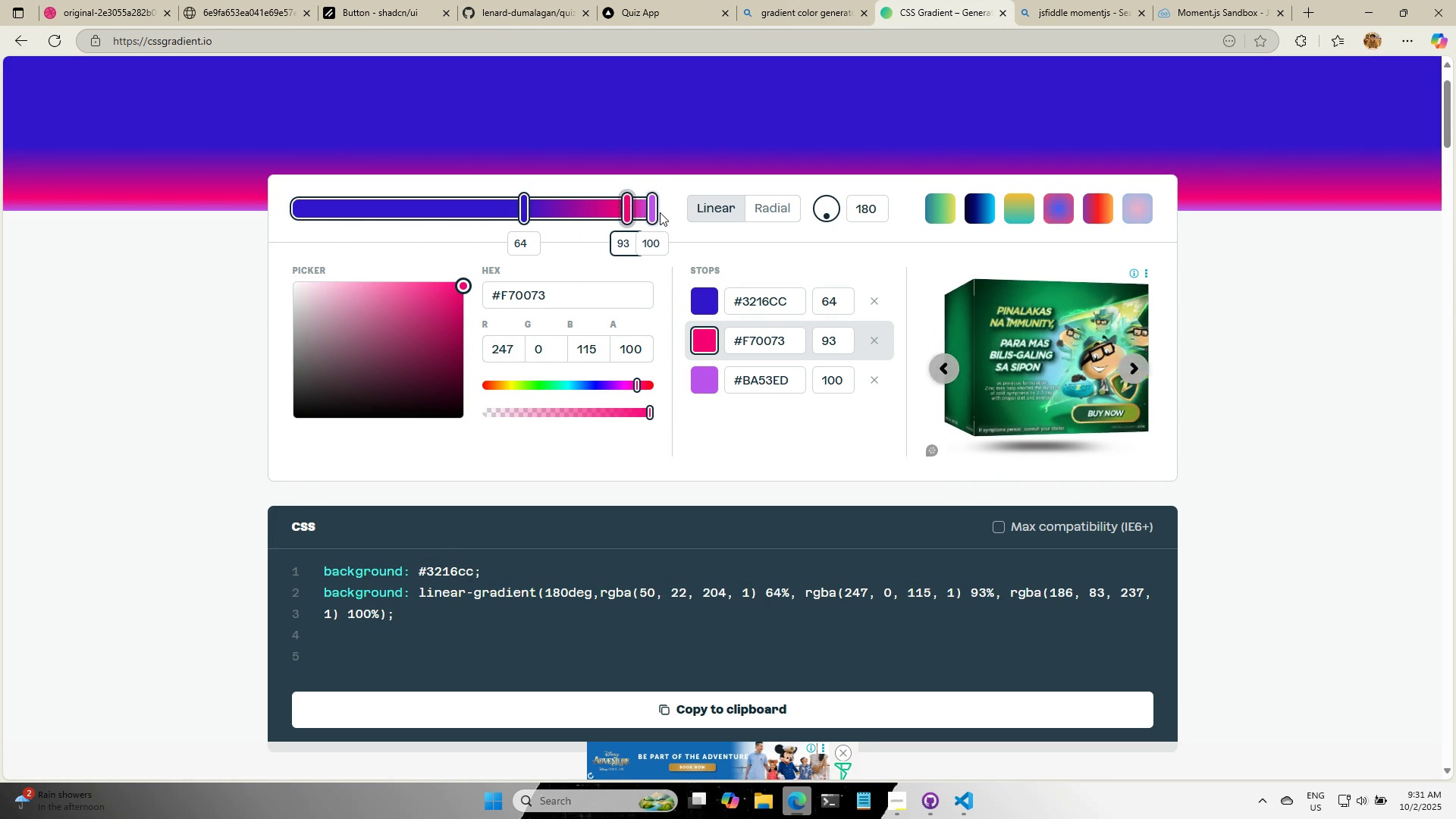 
left_click([628, 212])
 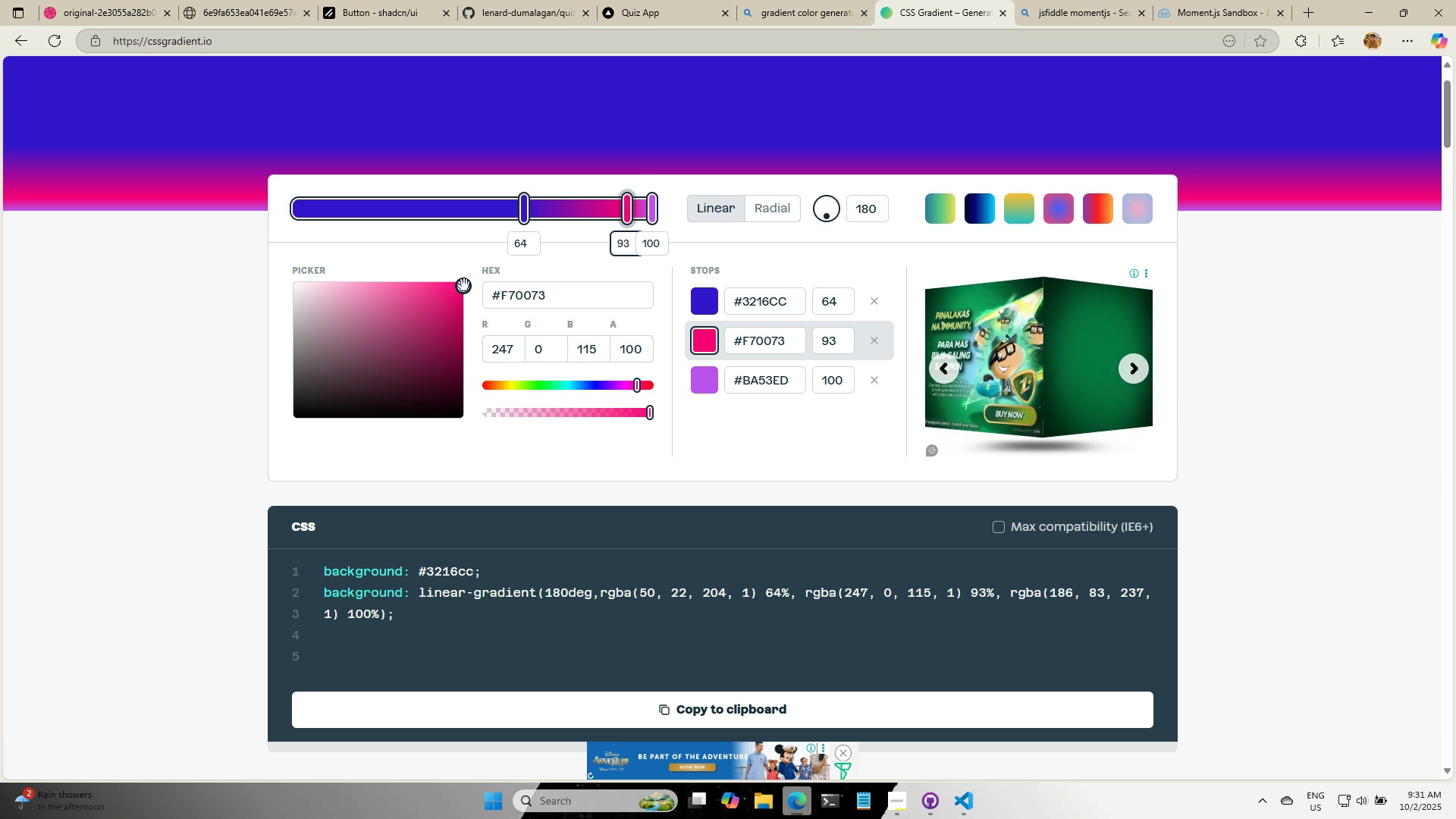 
wait(5.53)
 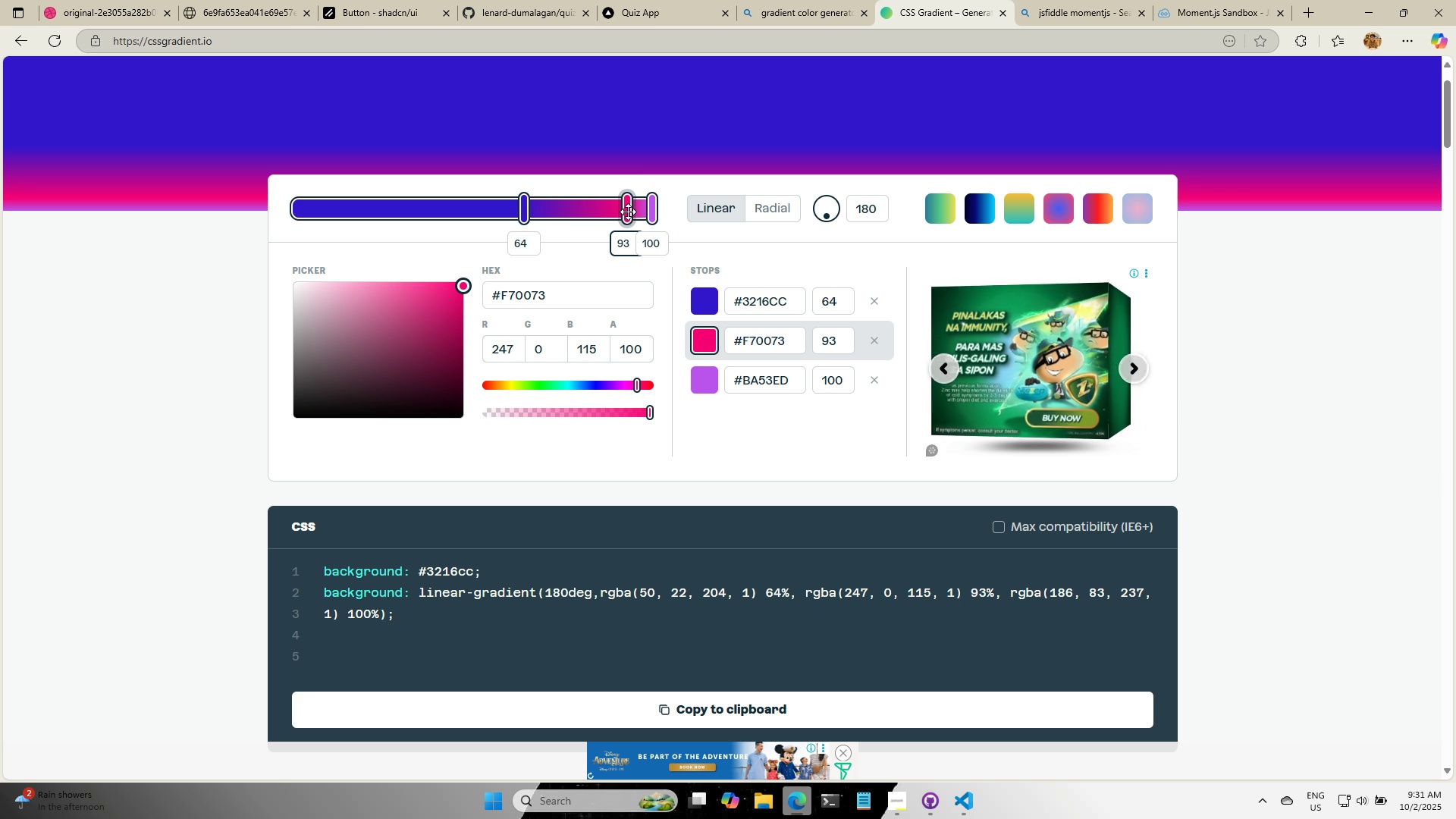 
left_click([648, 206])
 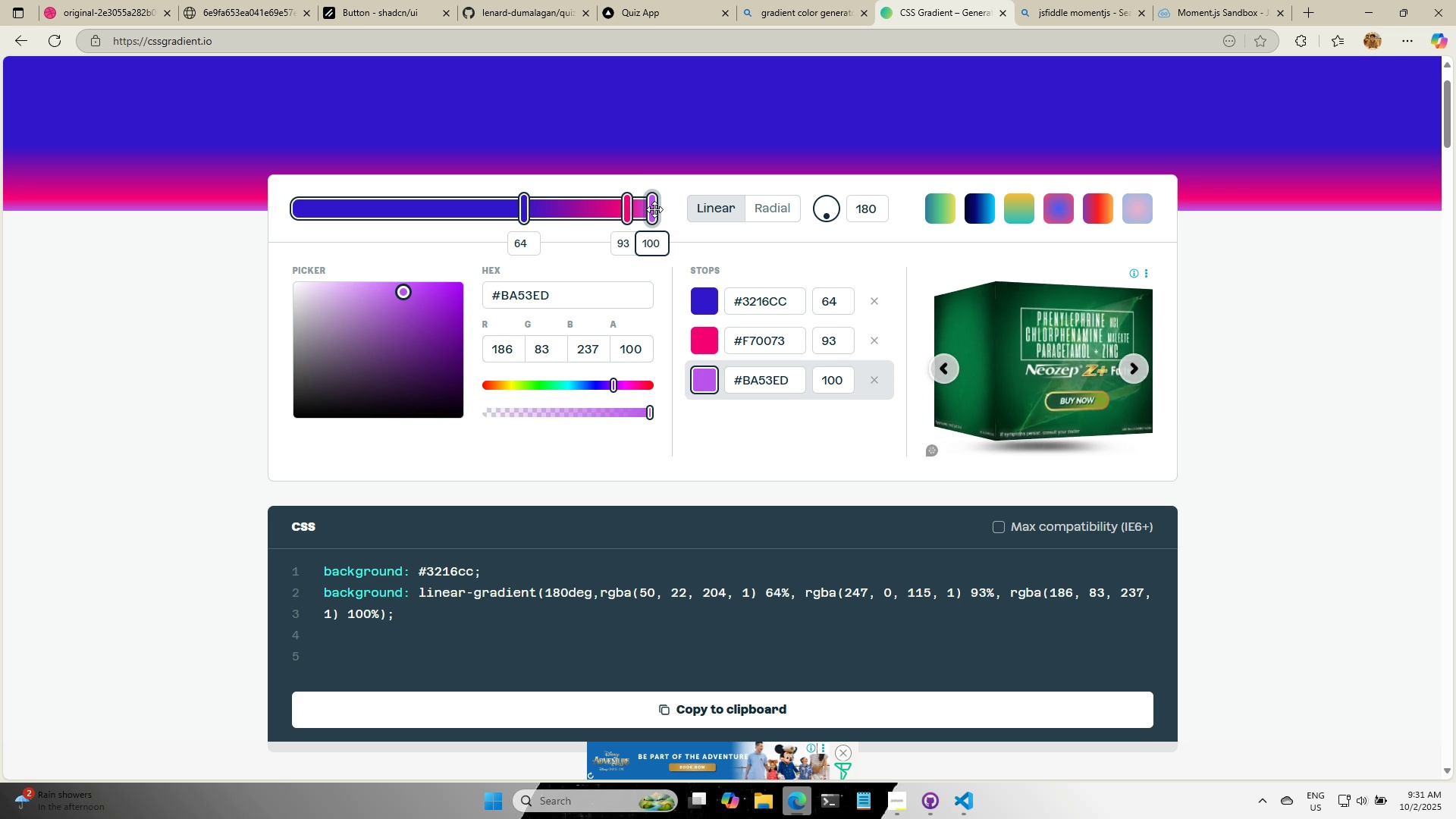 
left_click([654, 209])